 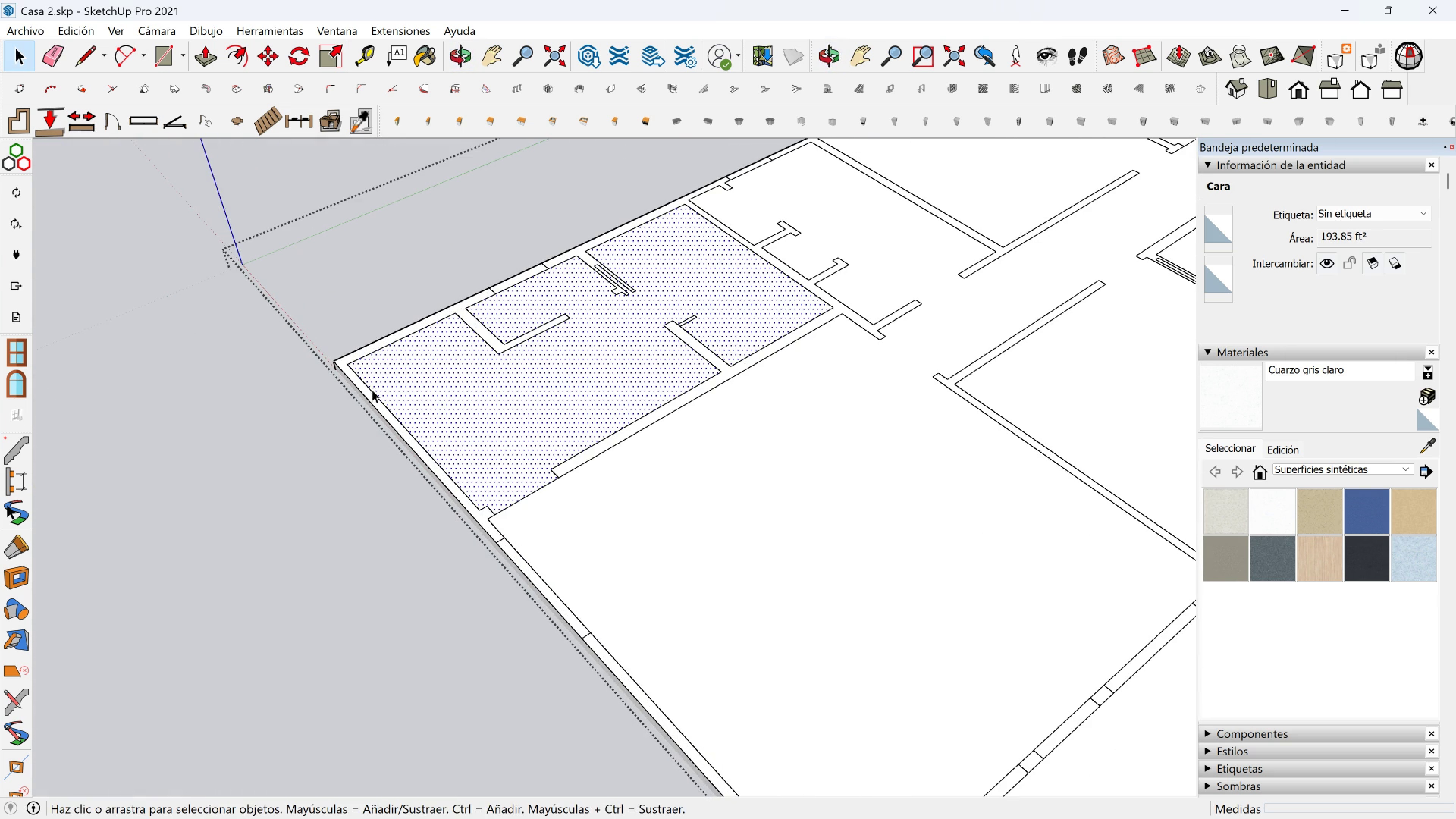 
left_click([207, 44])
 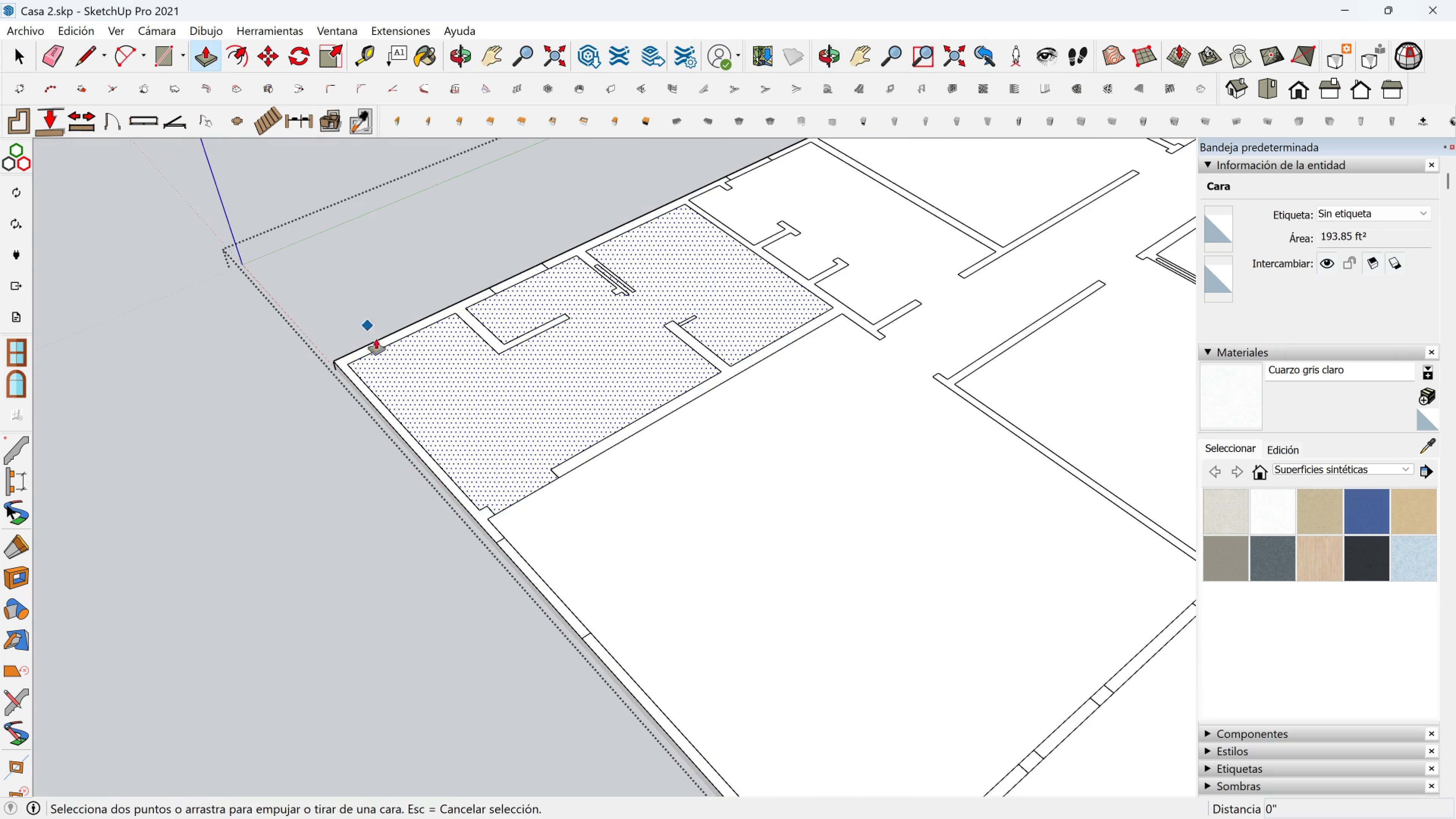 
key(Escape)
 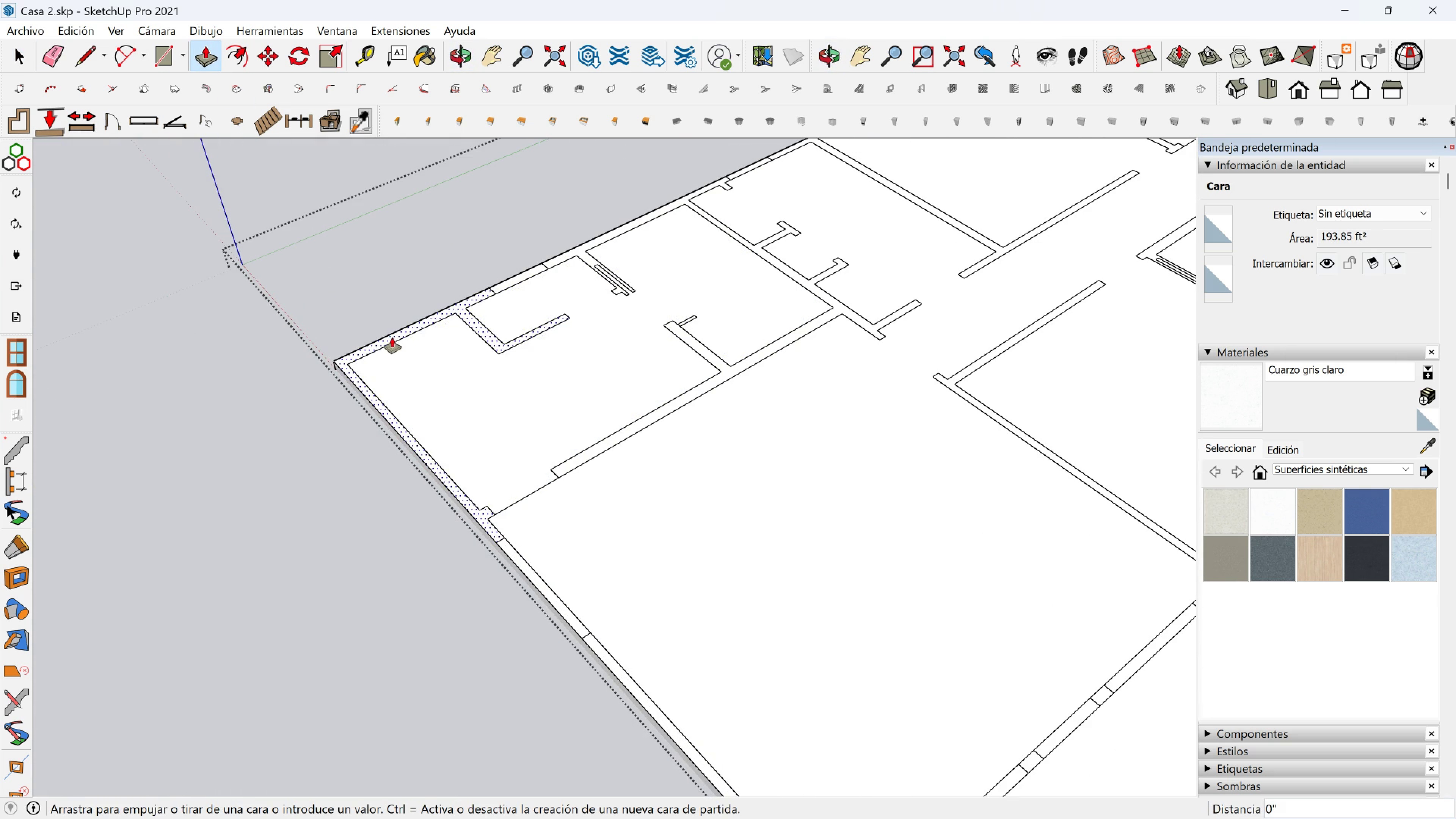 
left_click([392, 337])
 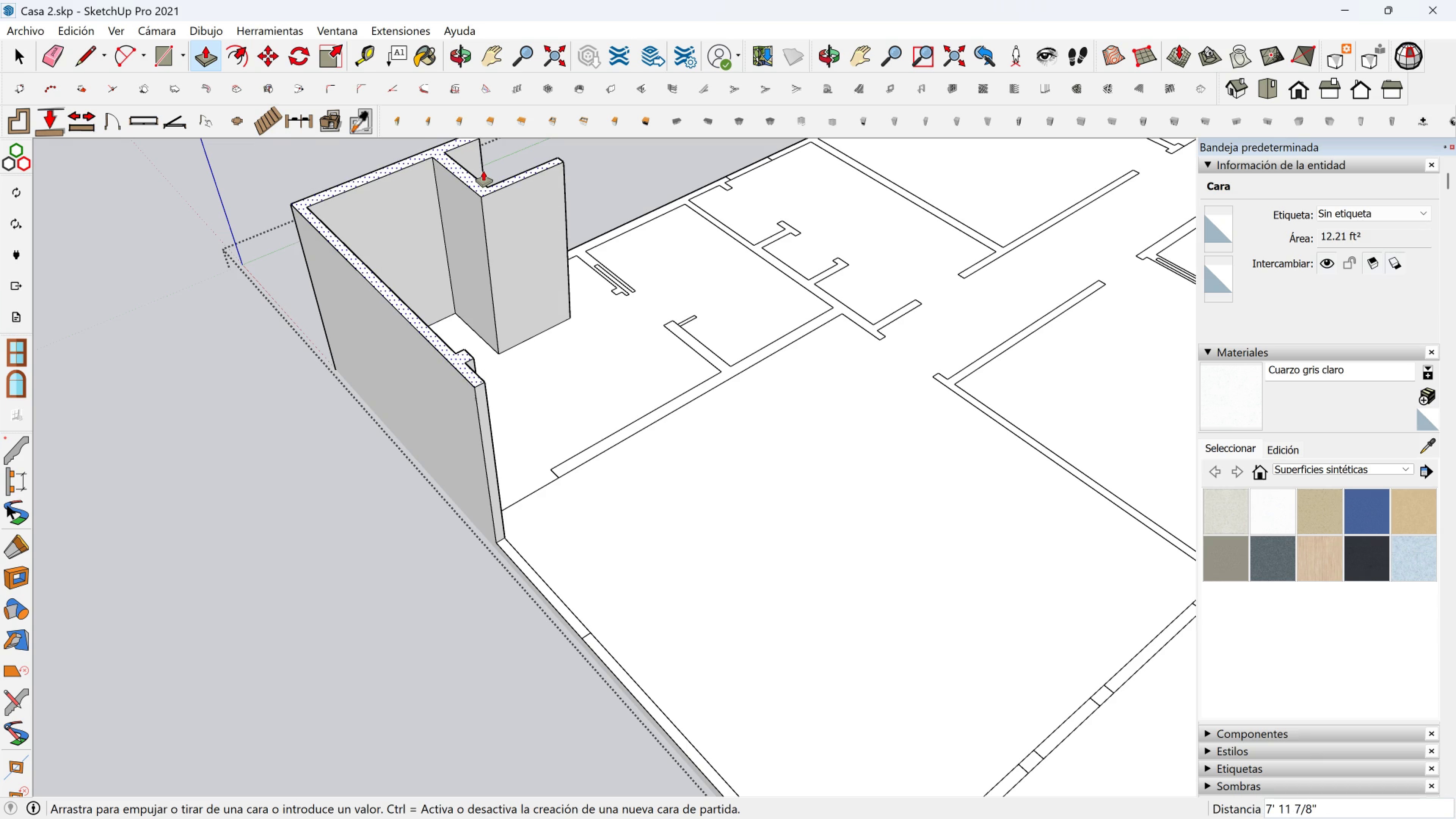 
type(11[)
 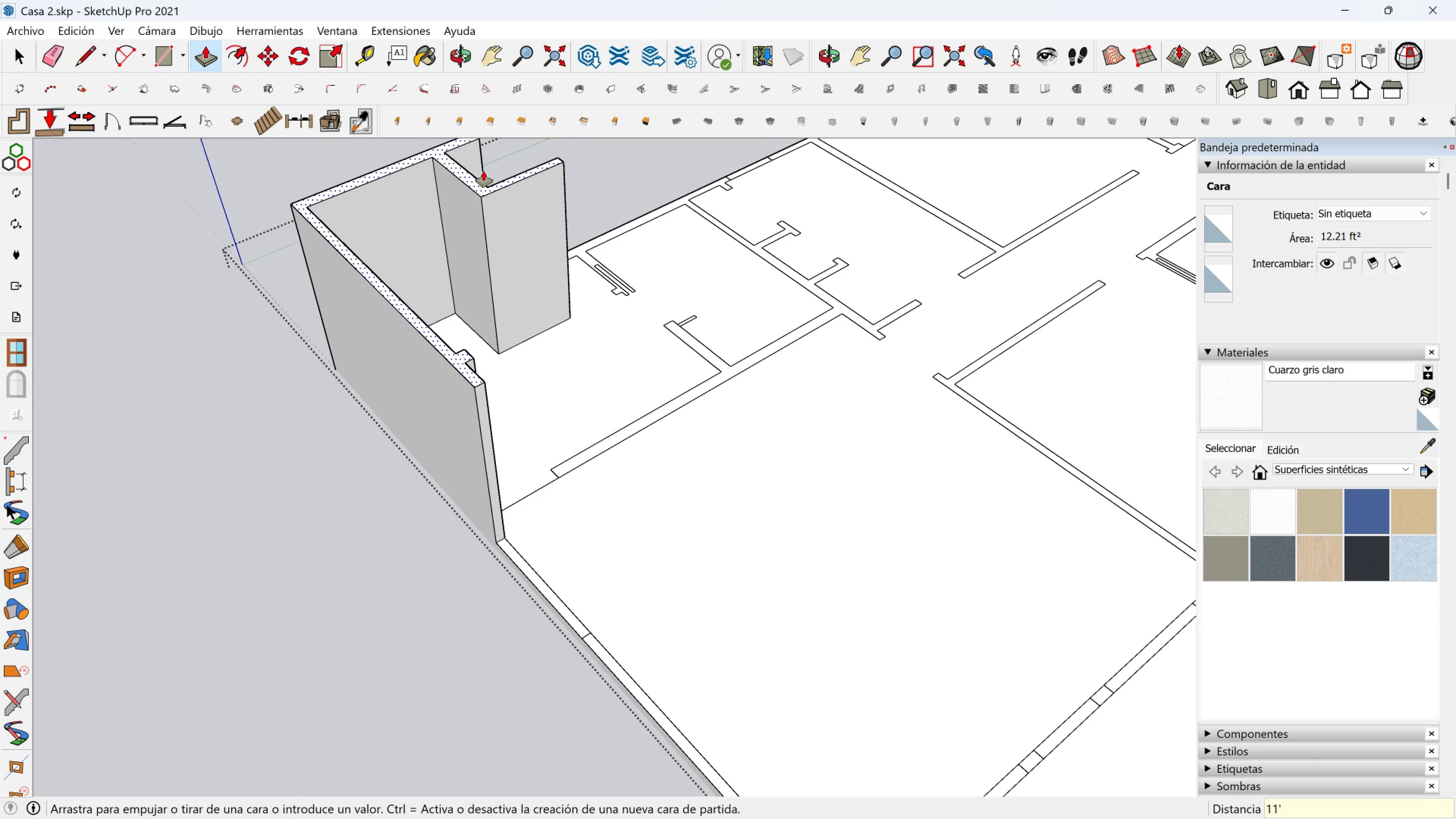 
key(Enter)
 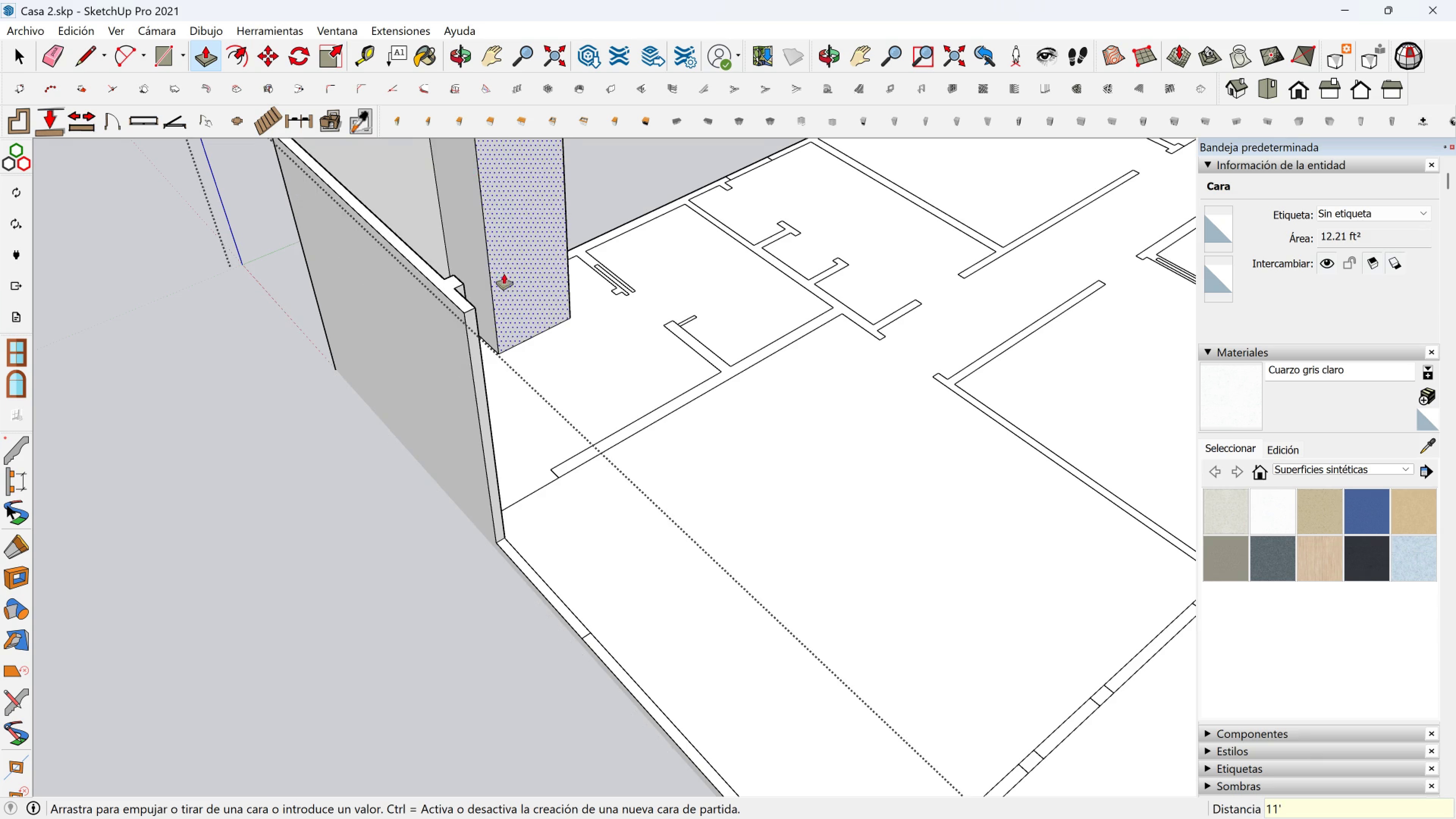 
scroll: coordinate [565, 359], scroll_direction: down, amount: 3.0